 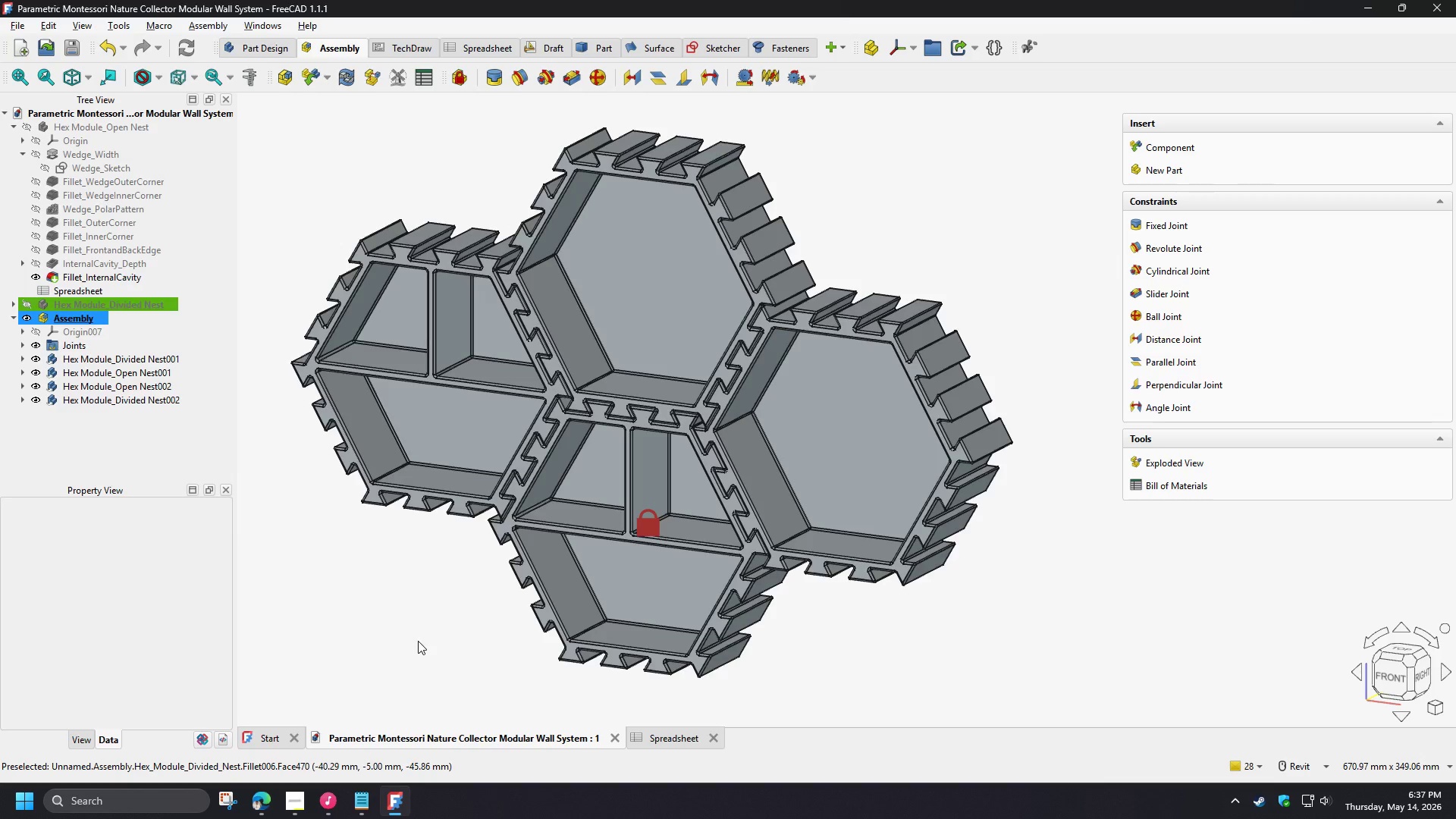 
mouse_move([298, 802])
 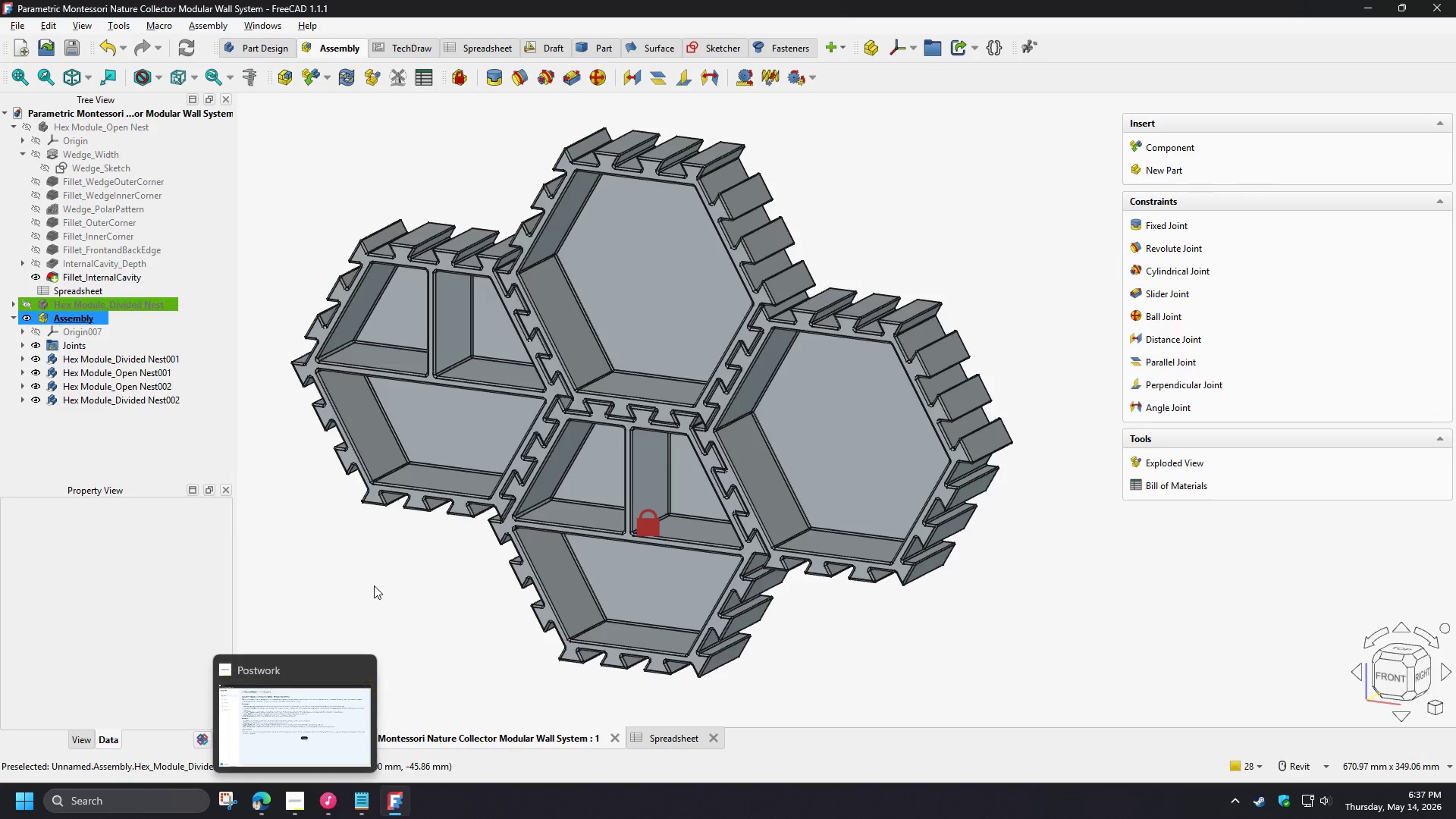 
key(Meta+MetaLeft)
 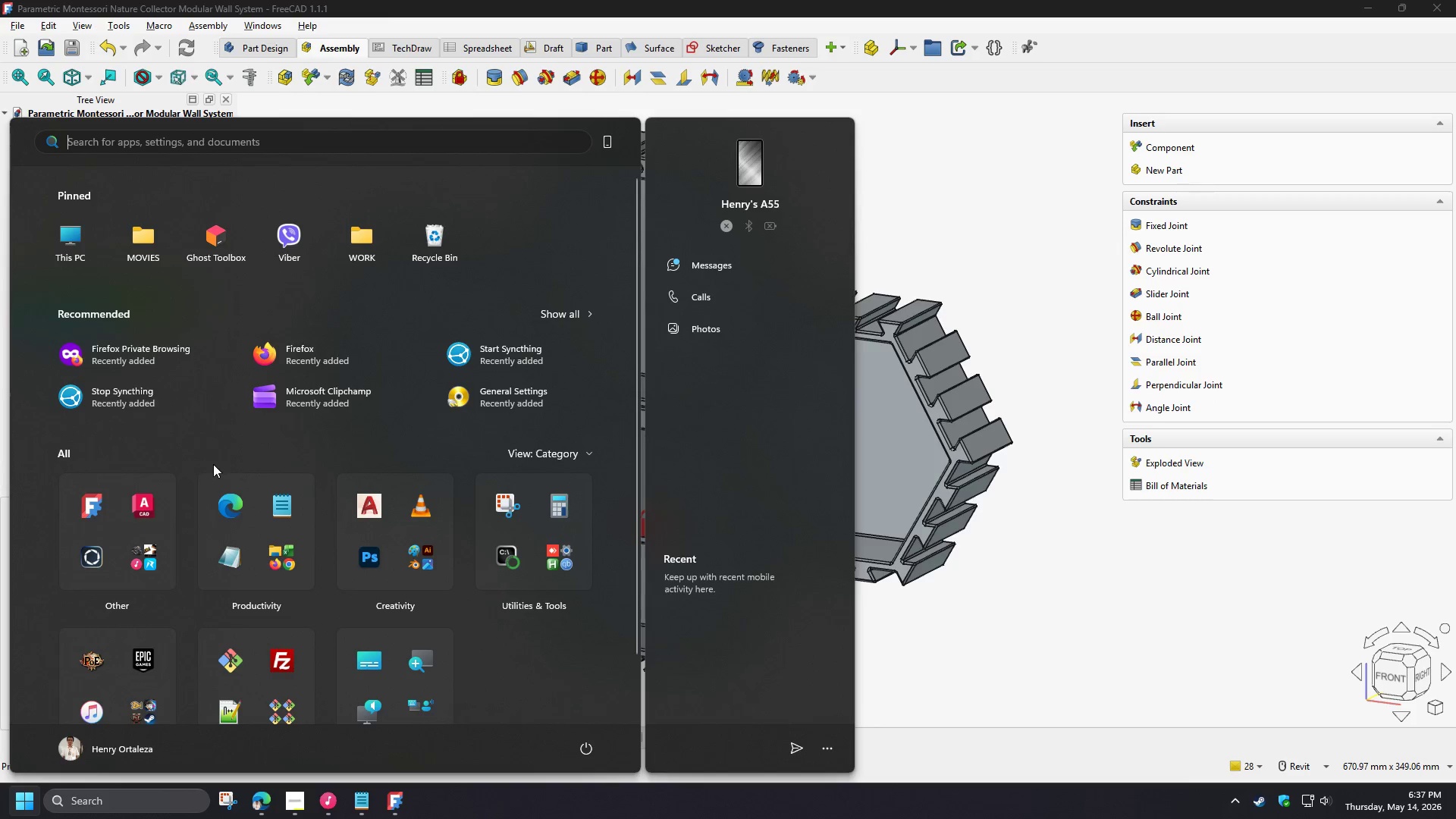 
left_click([96, 557])
 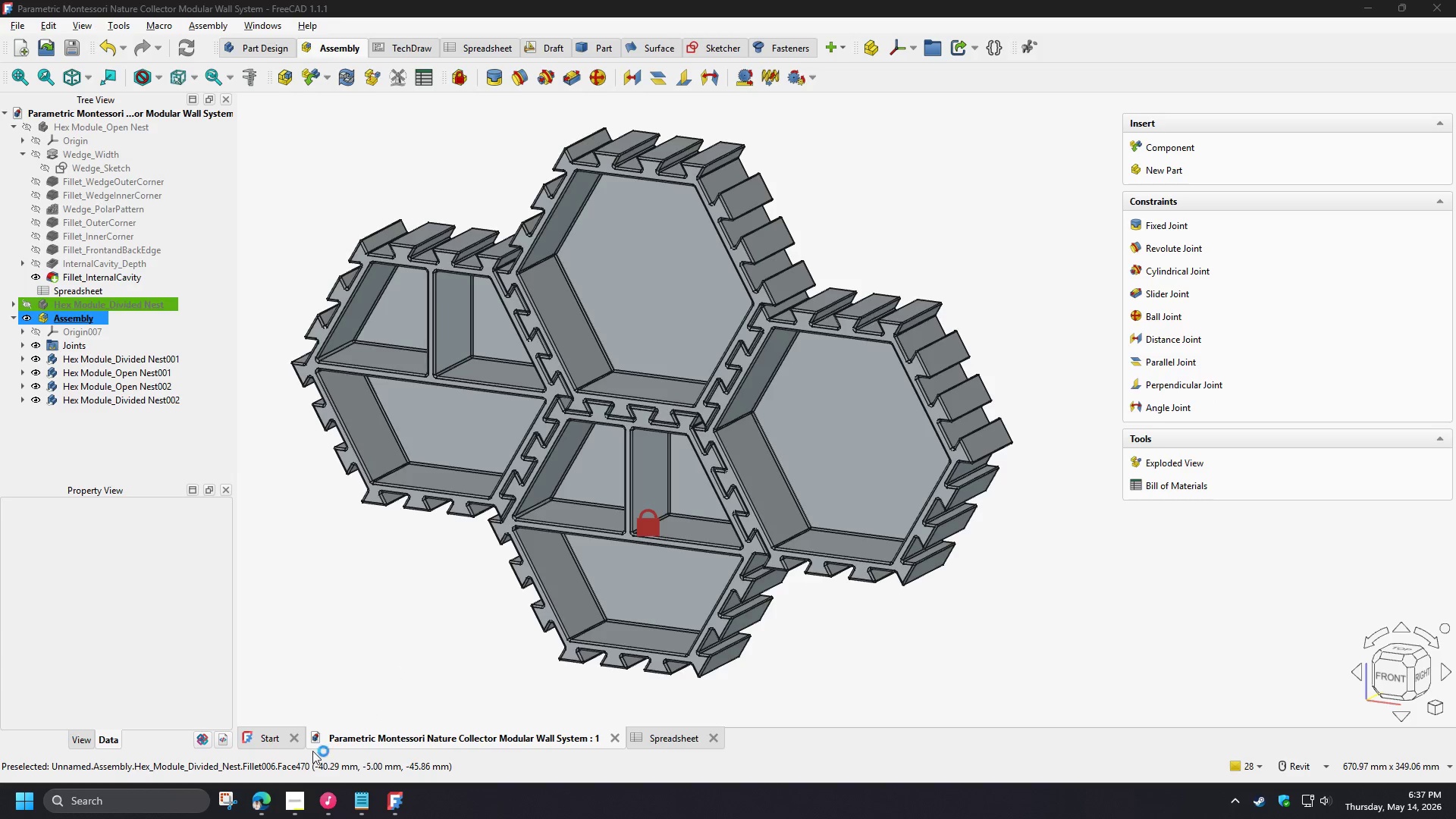 
left_click([291, 801])